 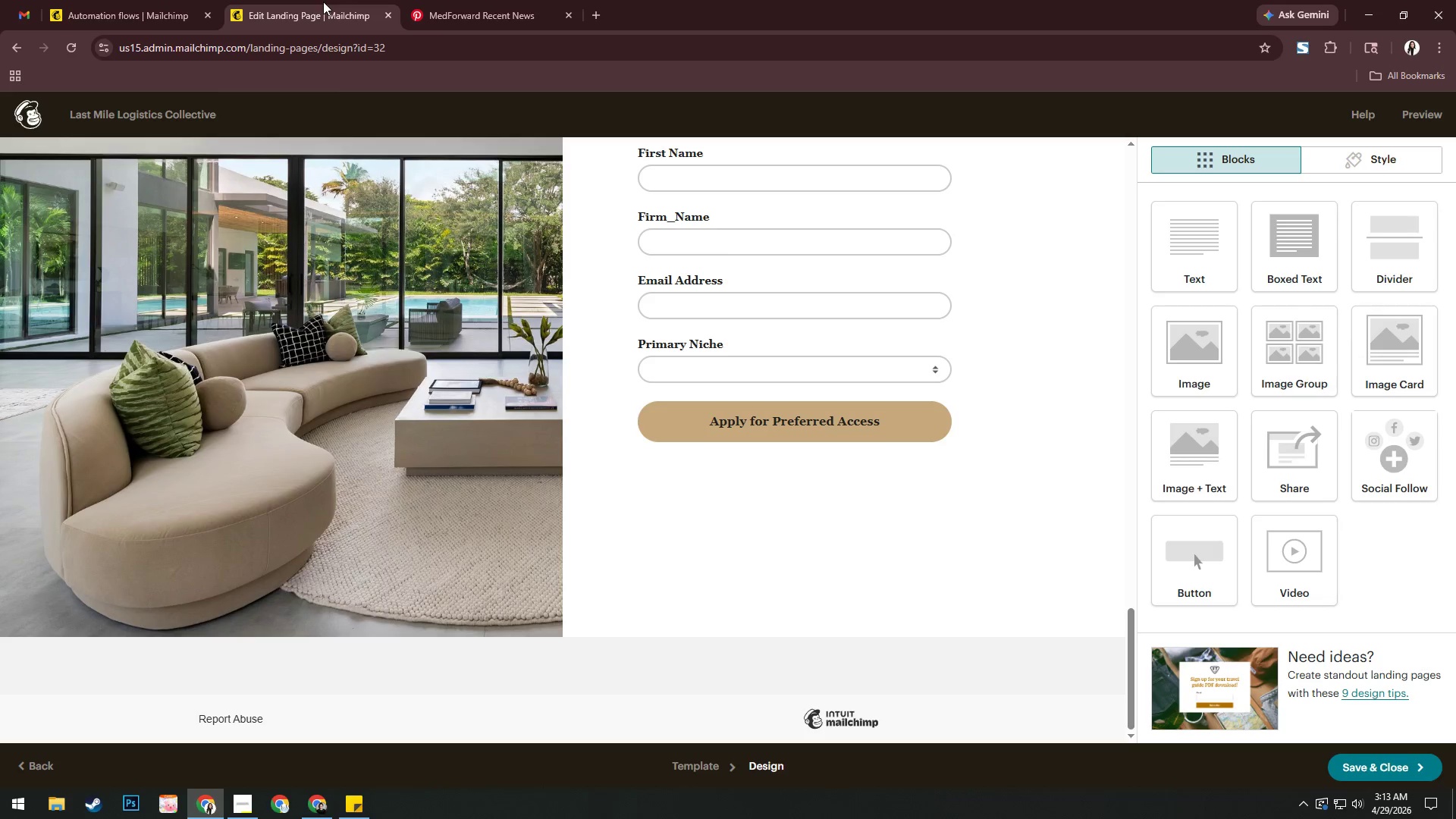 
double_click([604, 9])
 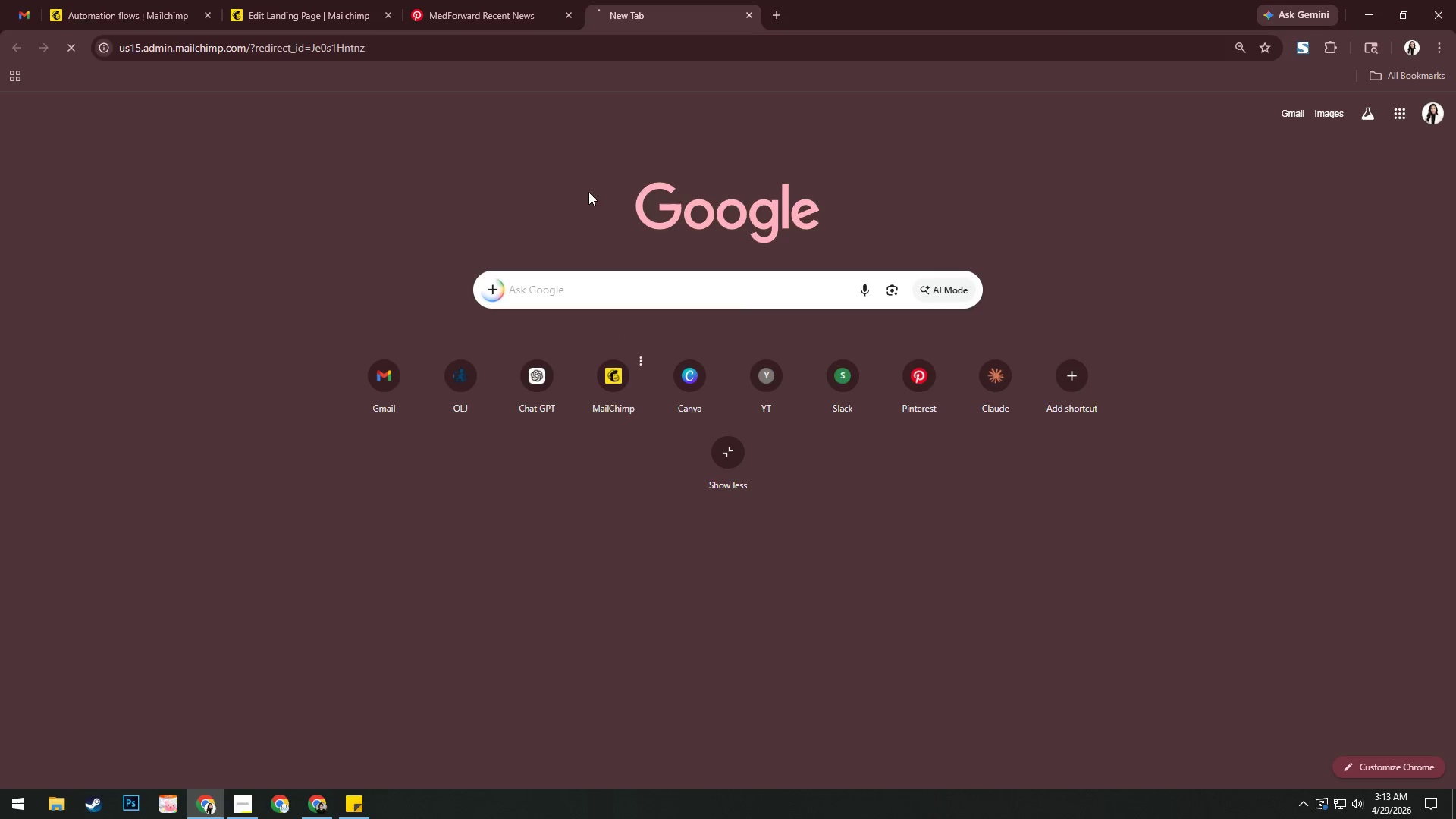 
left_click_drag(start_coordinate=[645, 13], to_coordinate=[95, 22])
 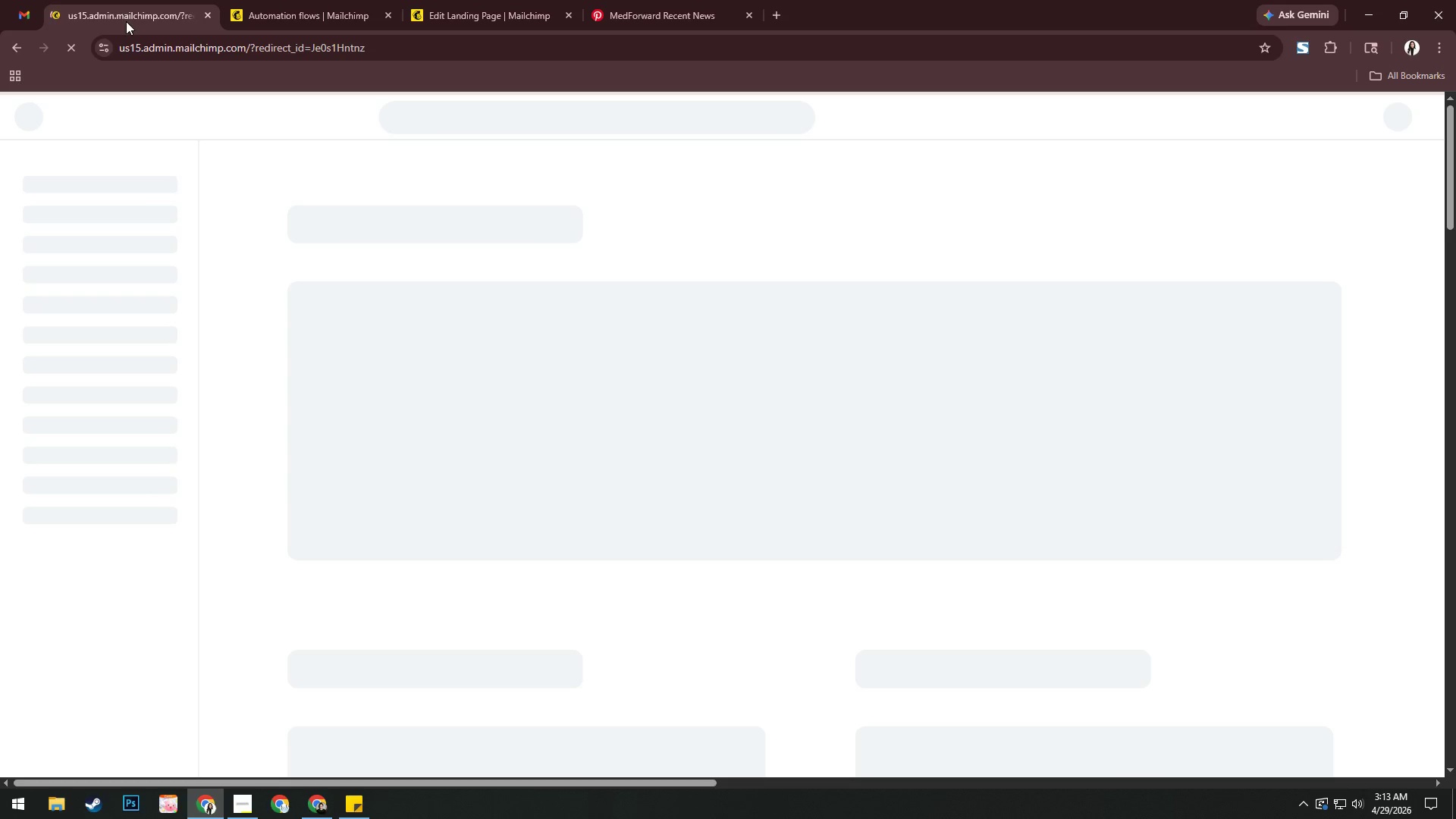 
mouse_move([141, 65])
 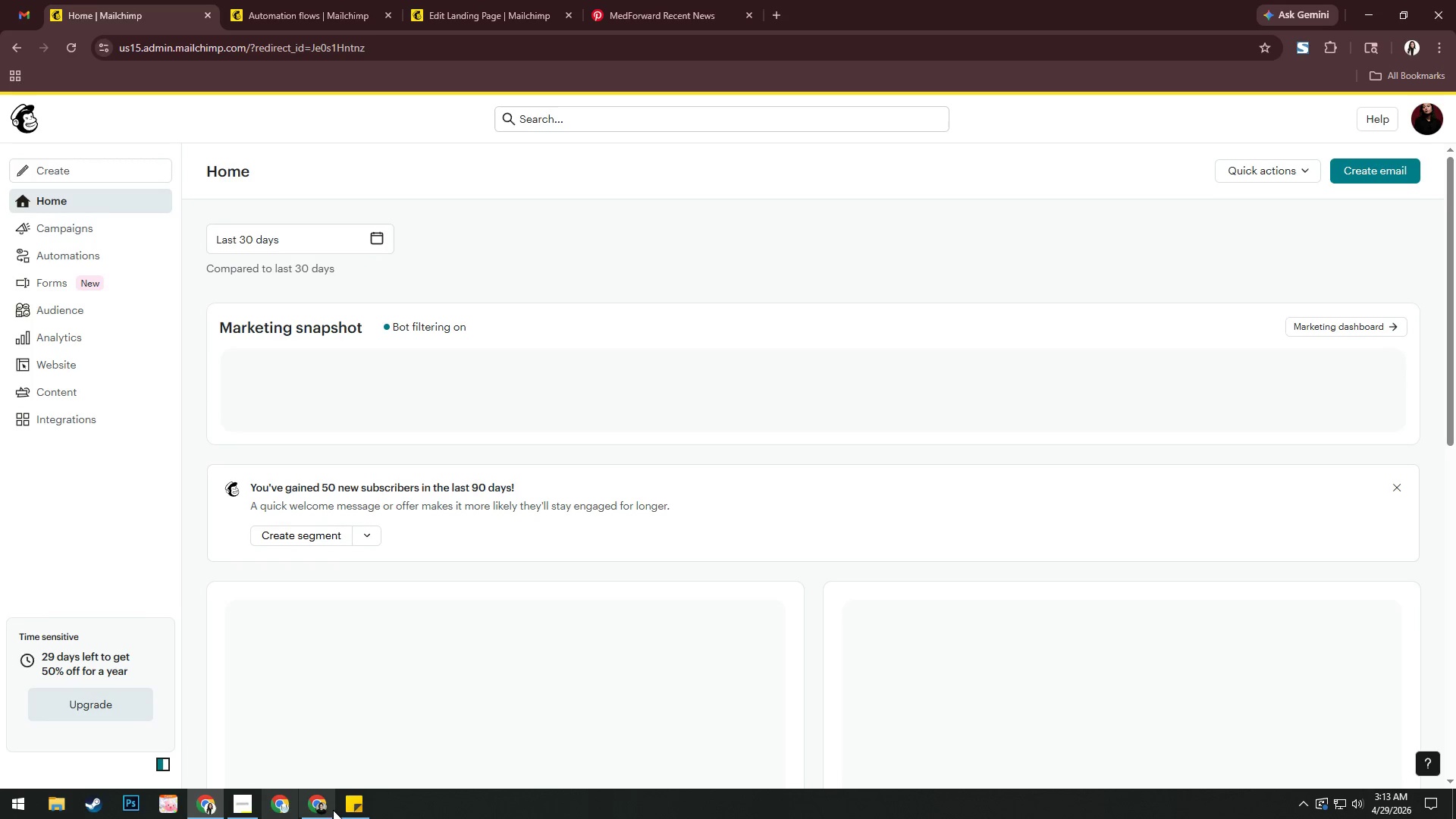 
left_click([322, 807])
 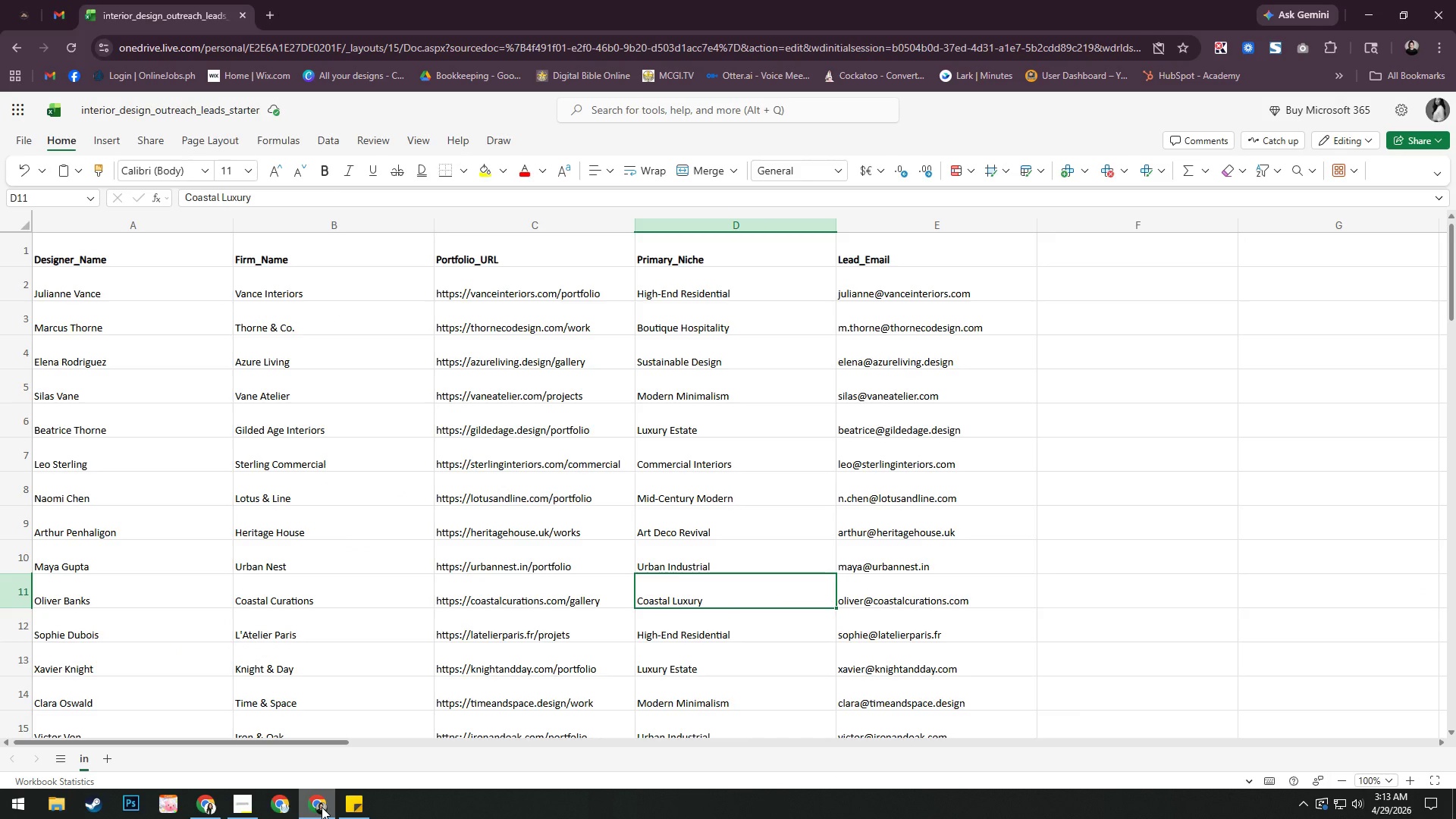 
left_click([322, 807])
 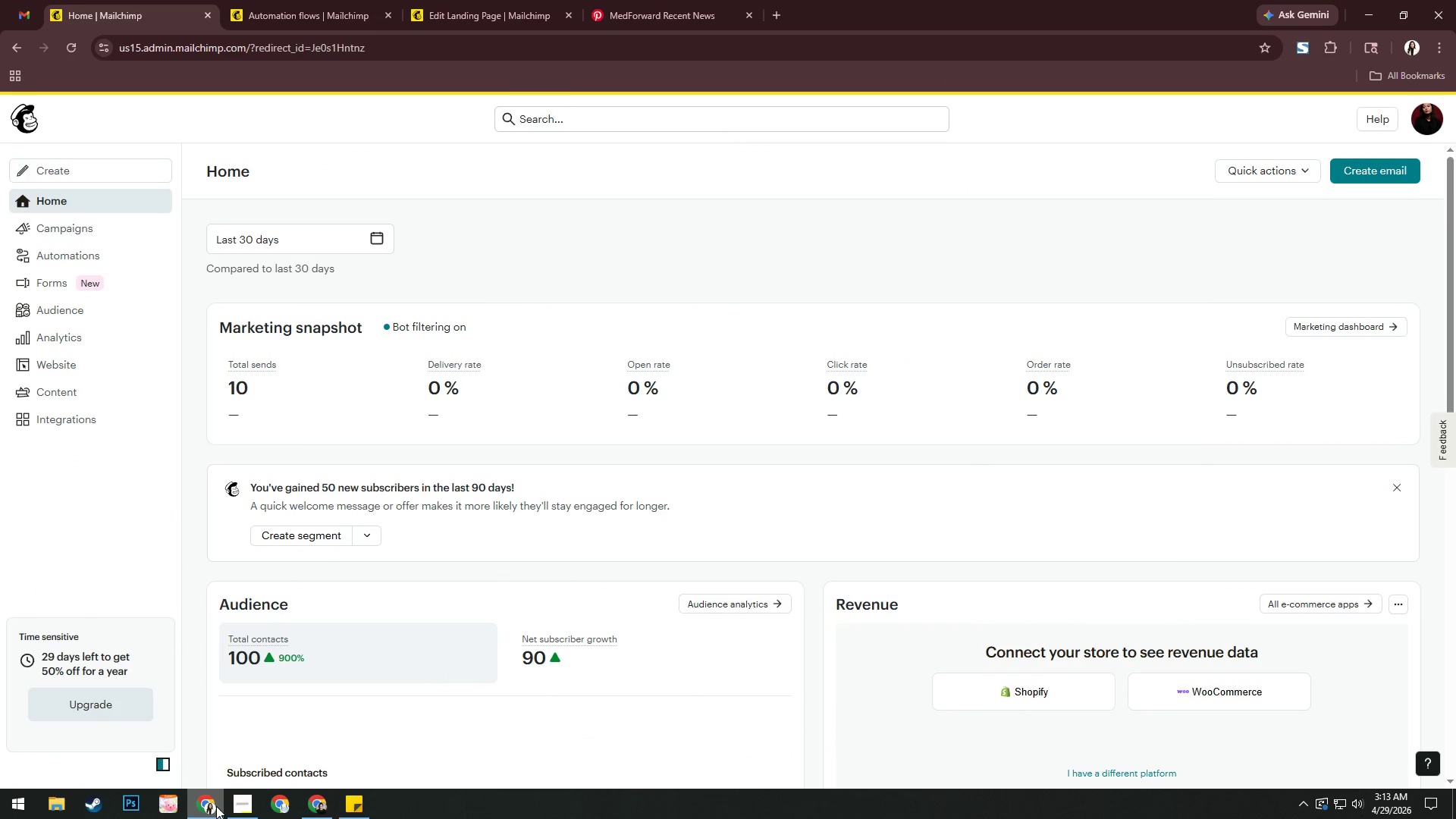 
left_click([216, 806])